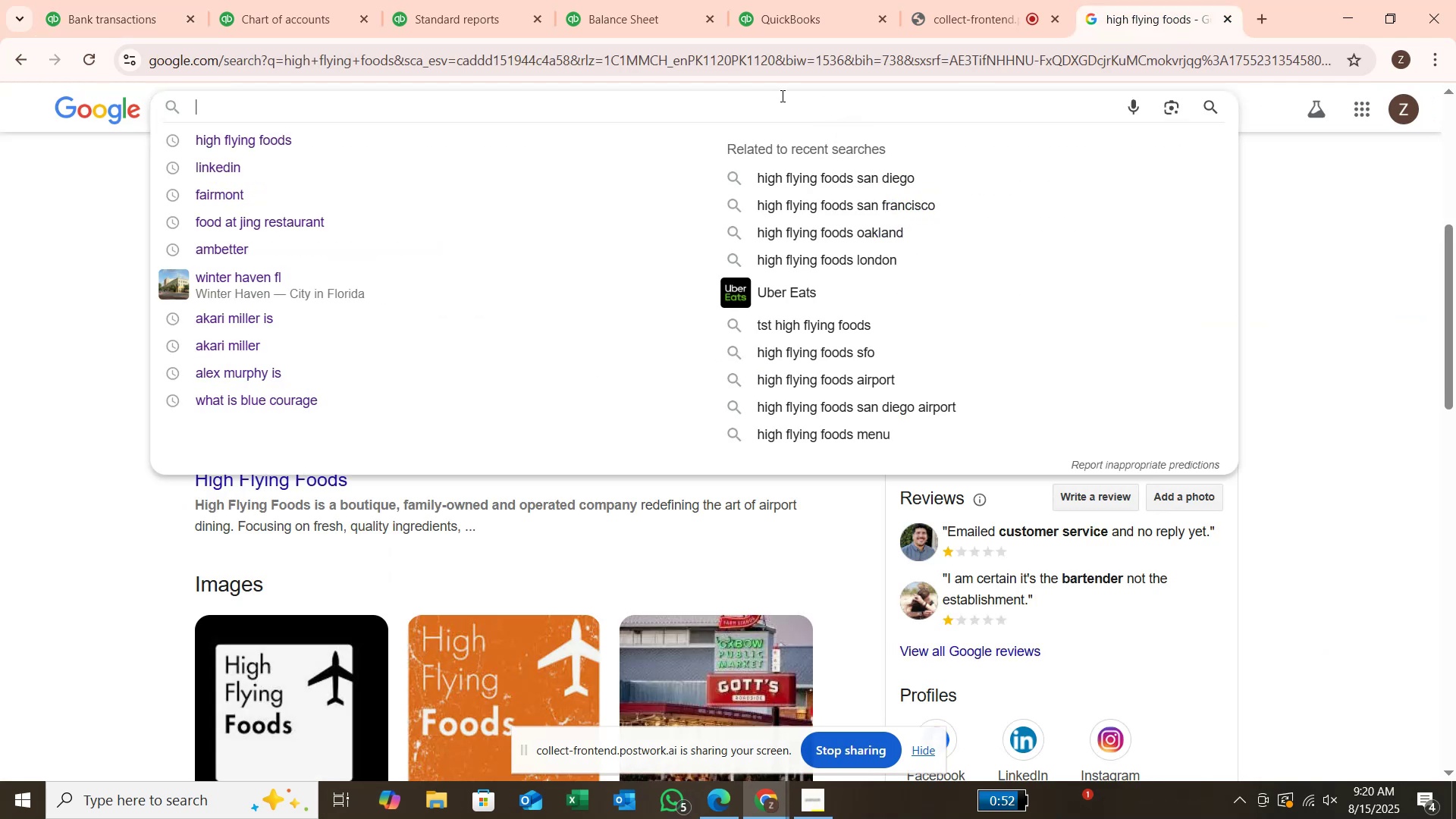 
type(chick)
 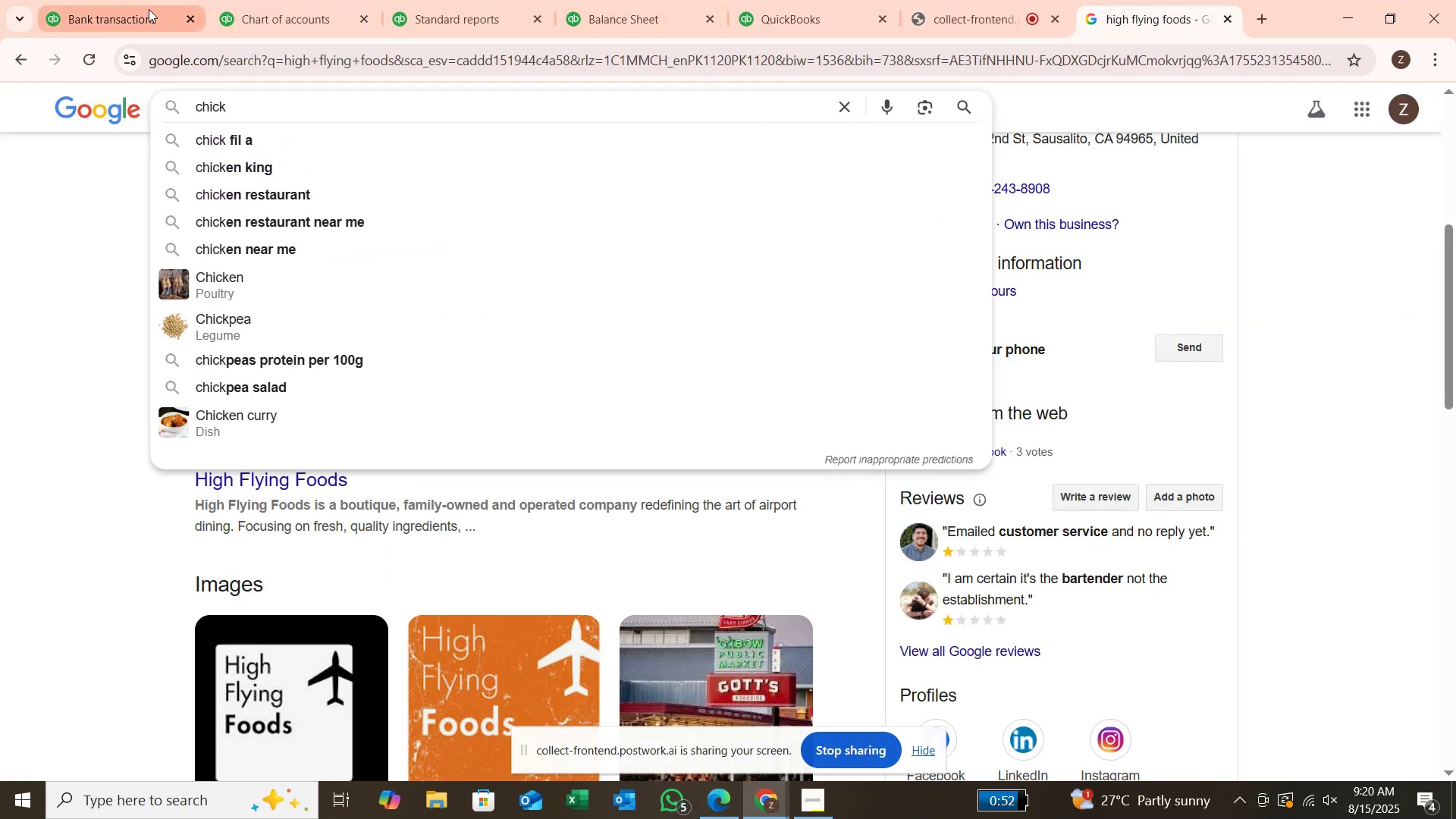 
left_click([148, 9])
 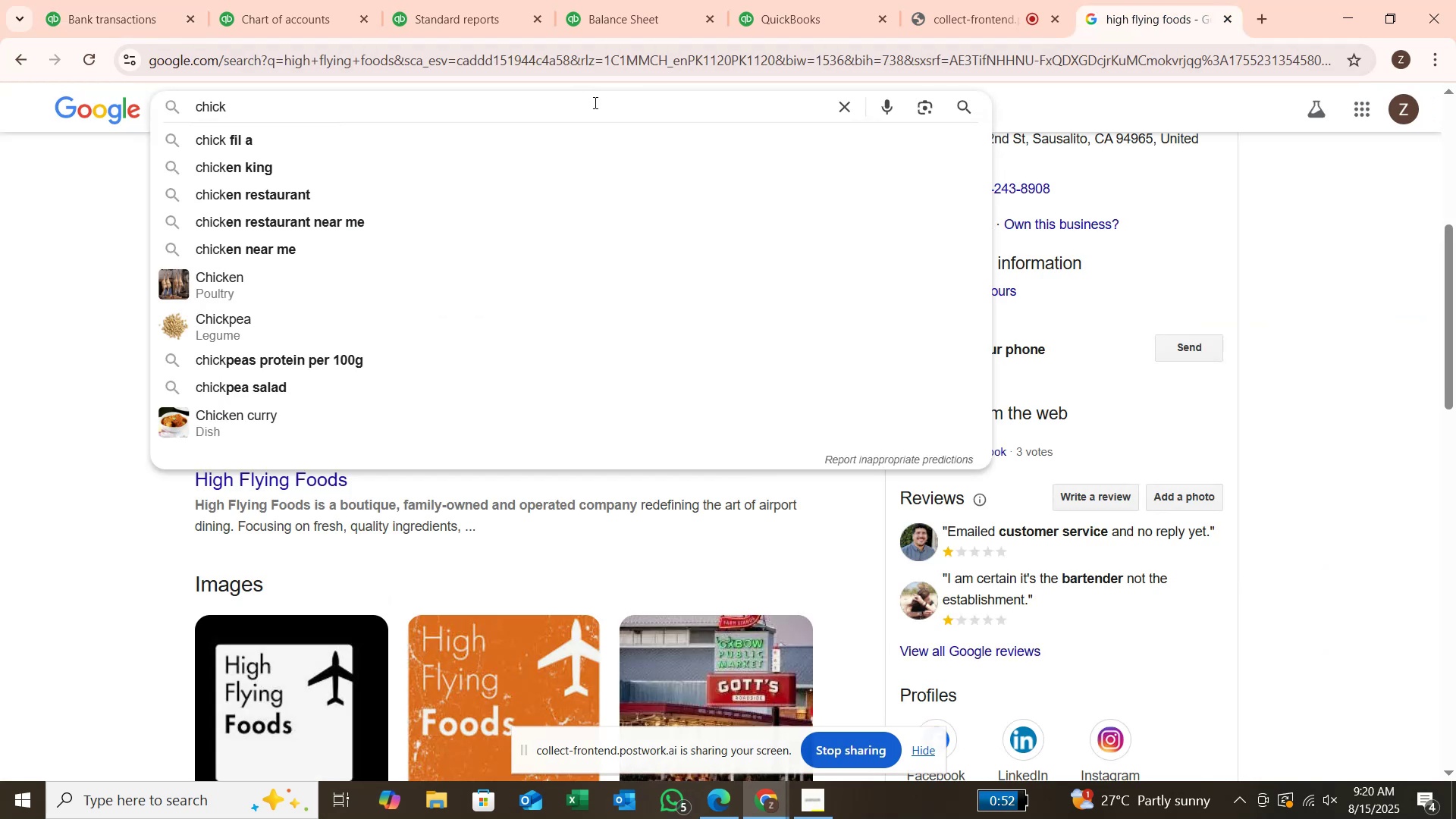 
type( fil is)
 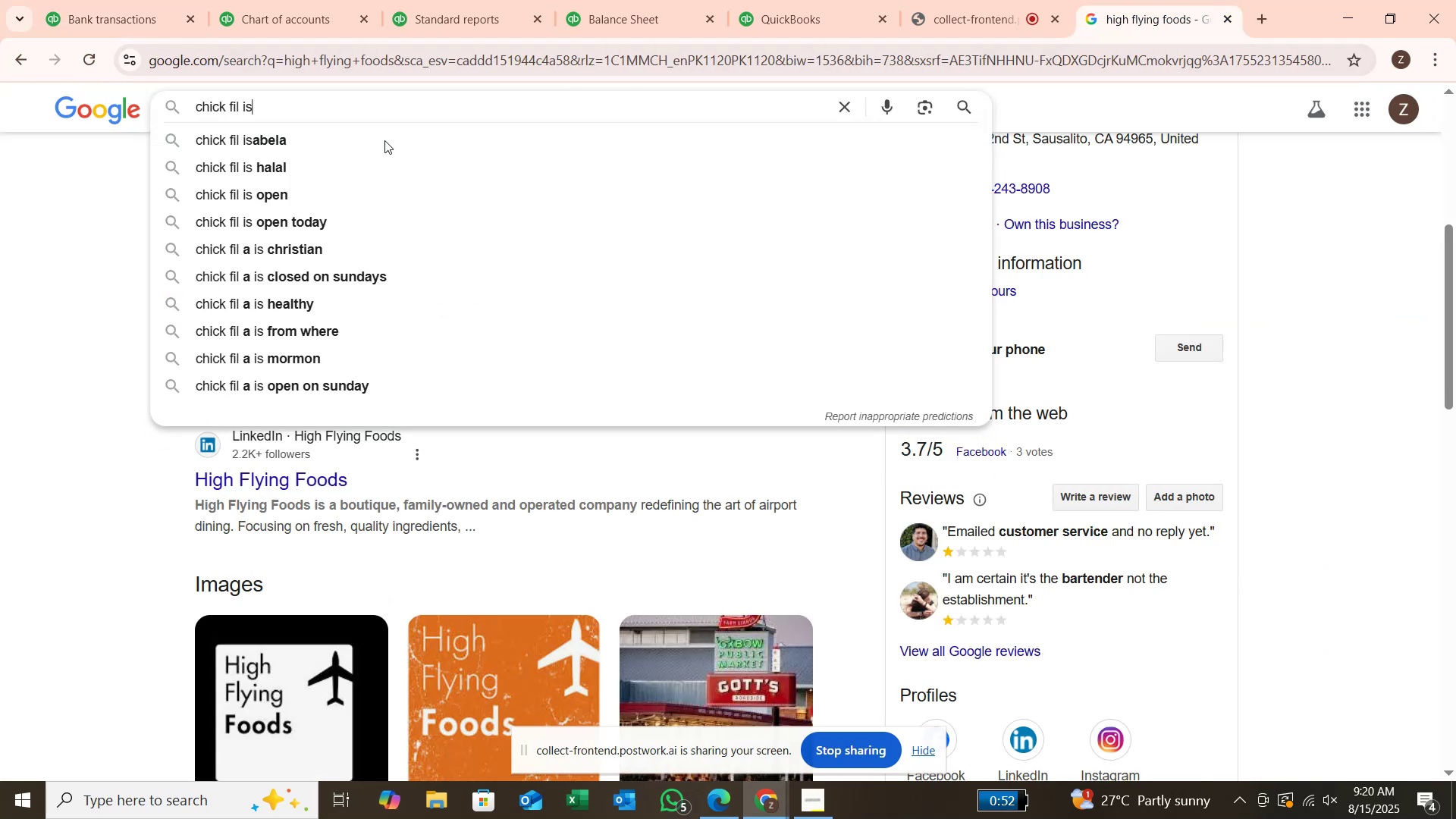 
key(Enter)
 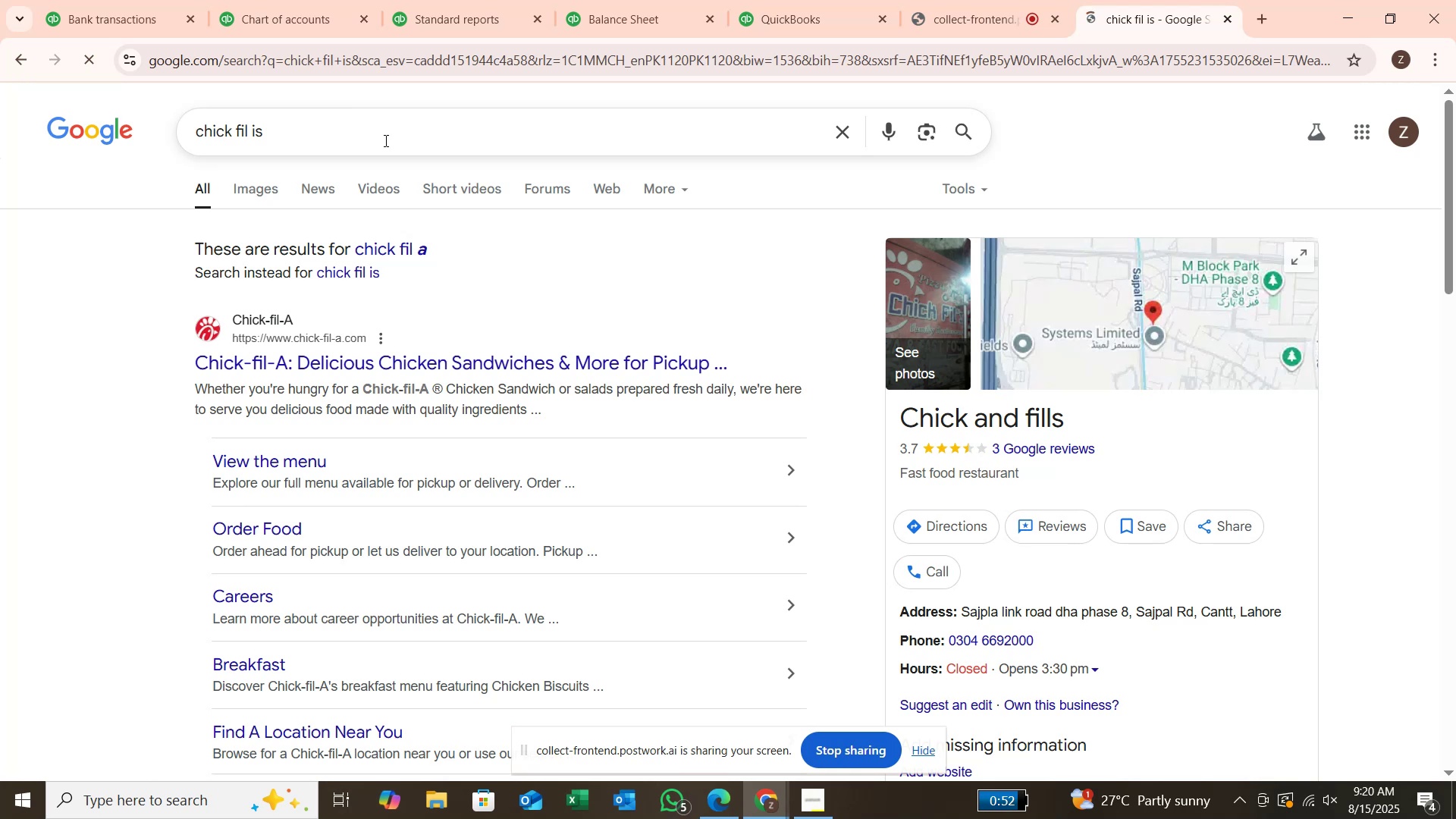 
wait(5.63)
 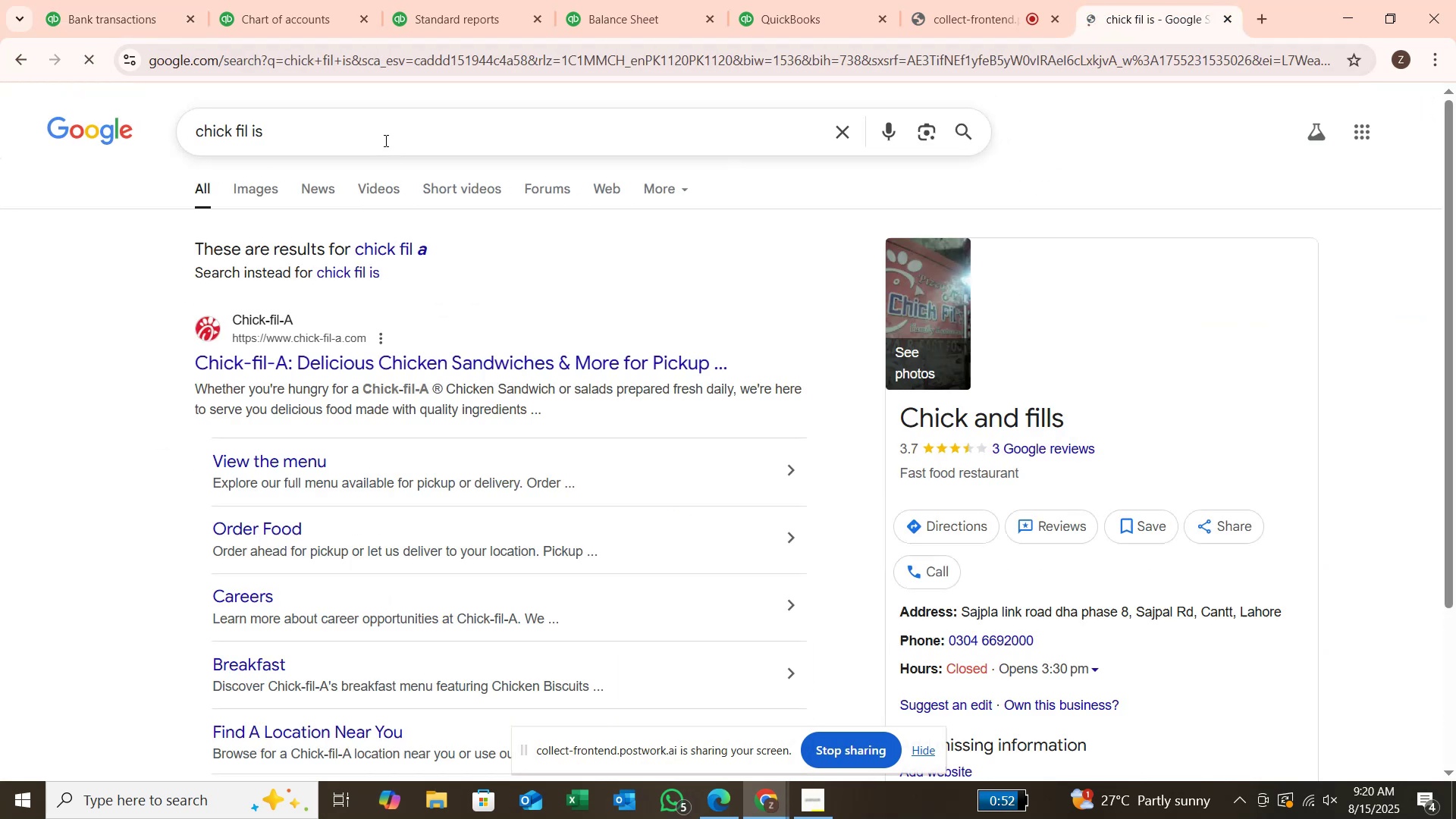 
scroll: coordinate [598, 460], scroll_direction: down, amount: 4.0
 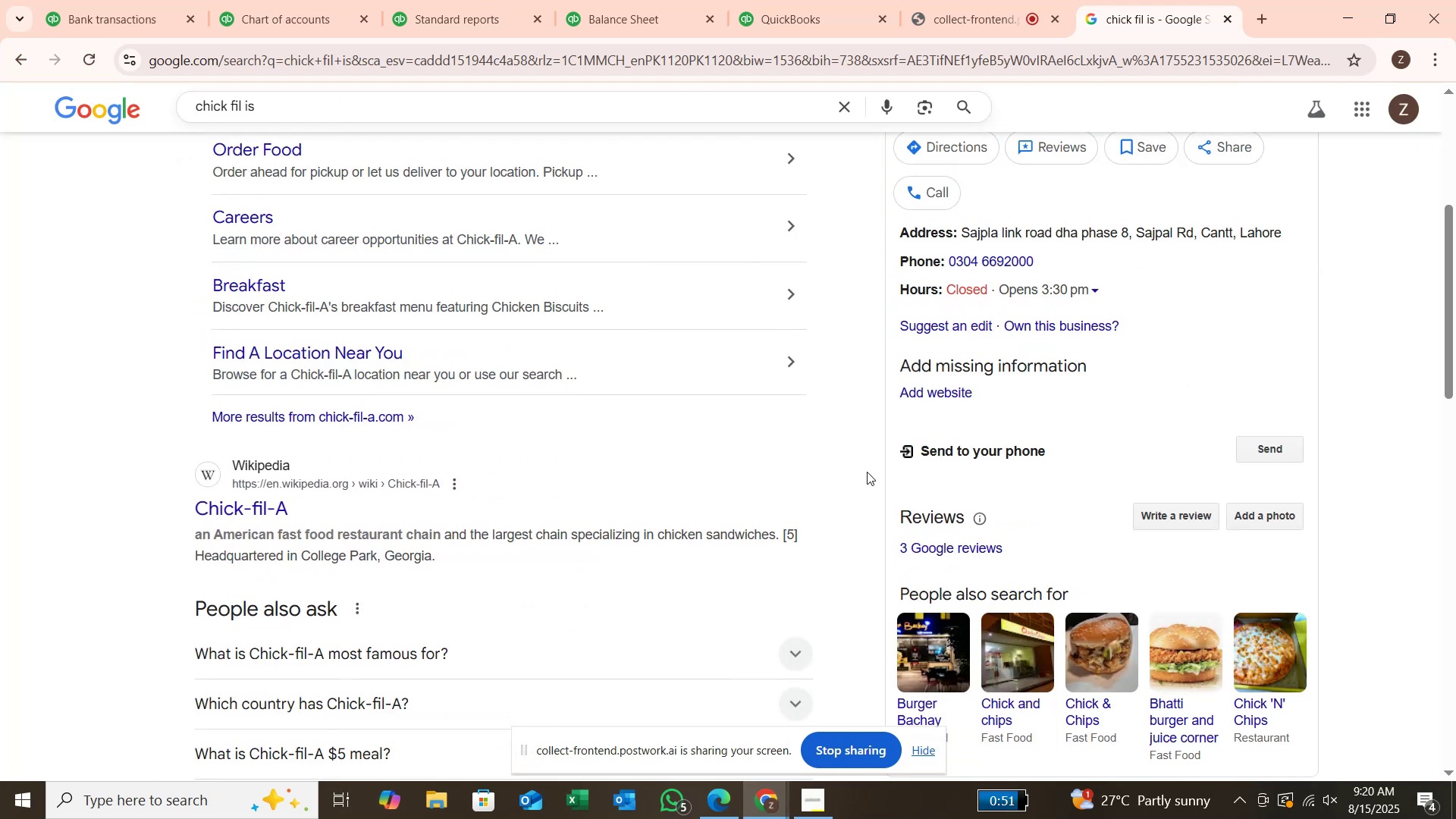 
scroll: coordinate [826, 476], scroll_direction: up, amount: 1.0
 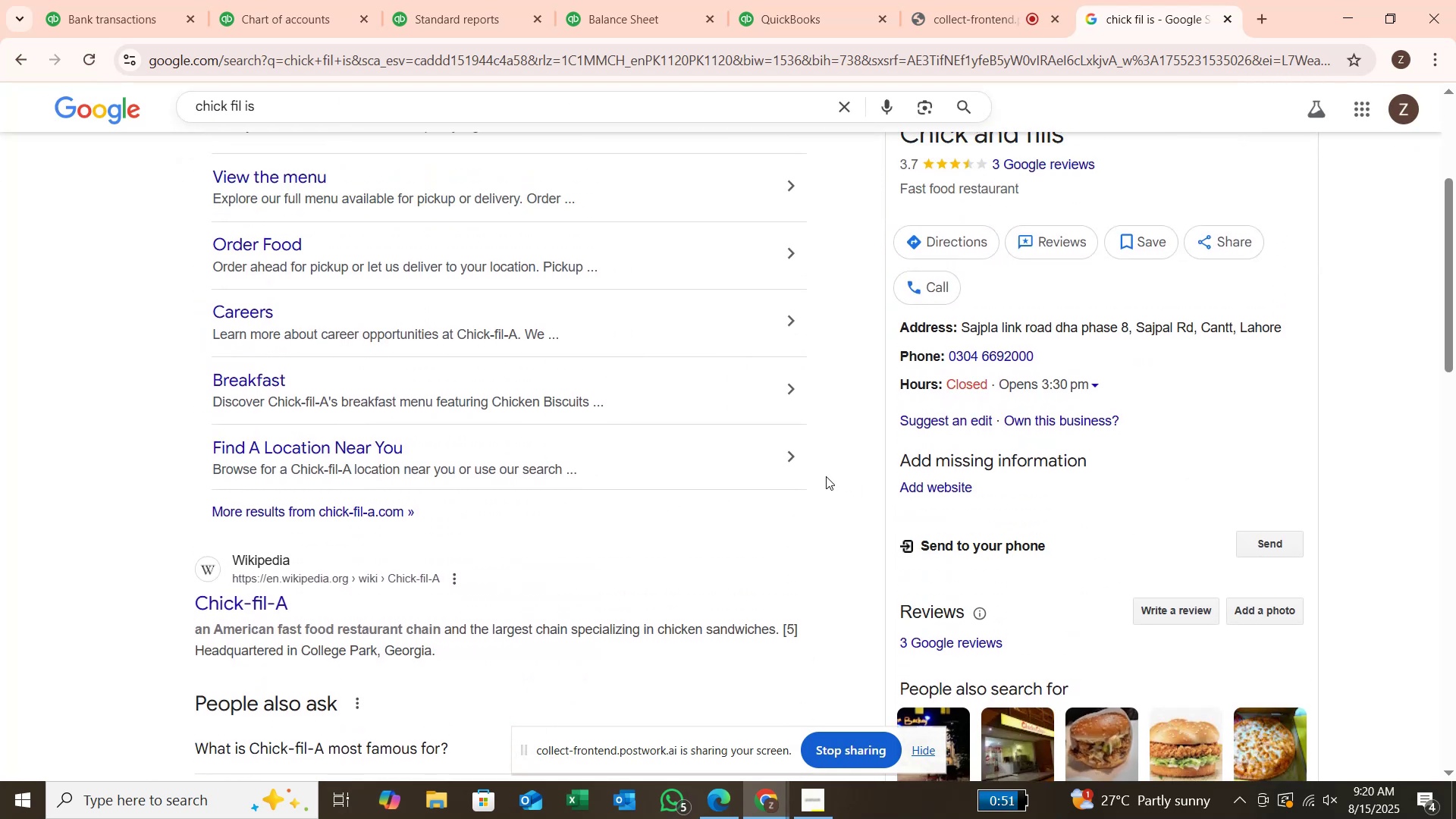 
scroll: coordinate [826, 476], scroll_direction: down, amount: 3.0
 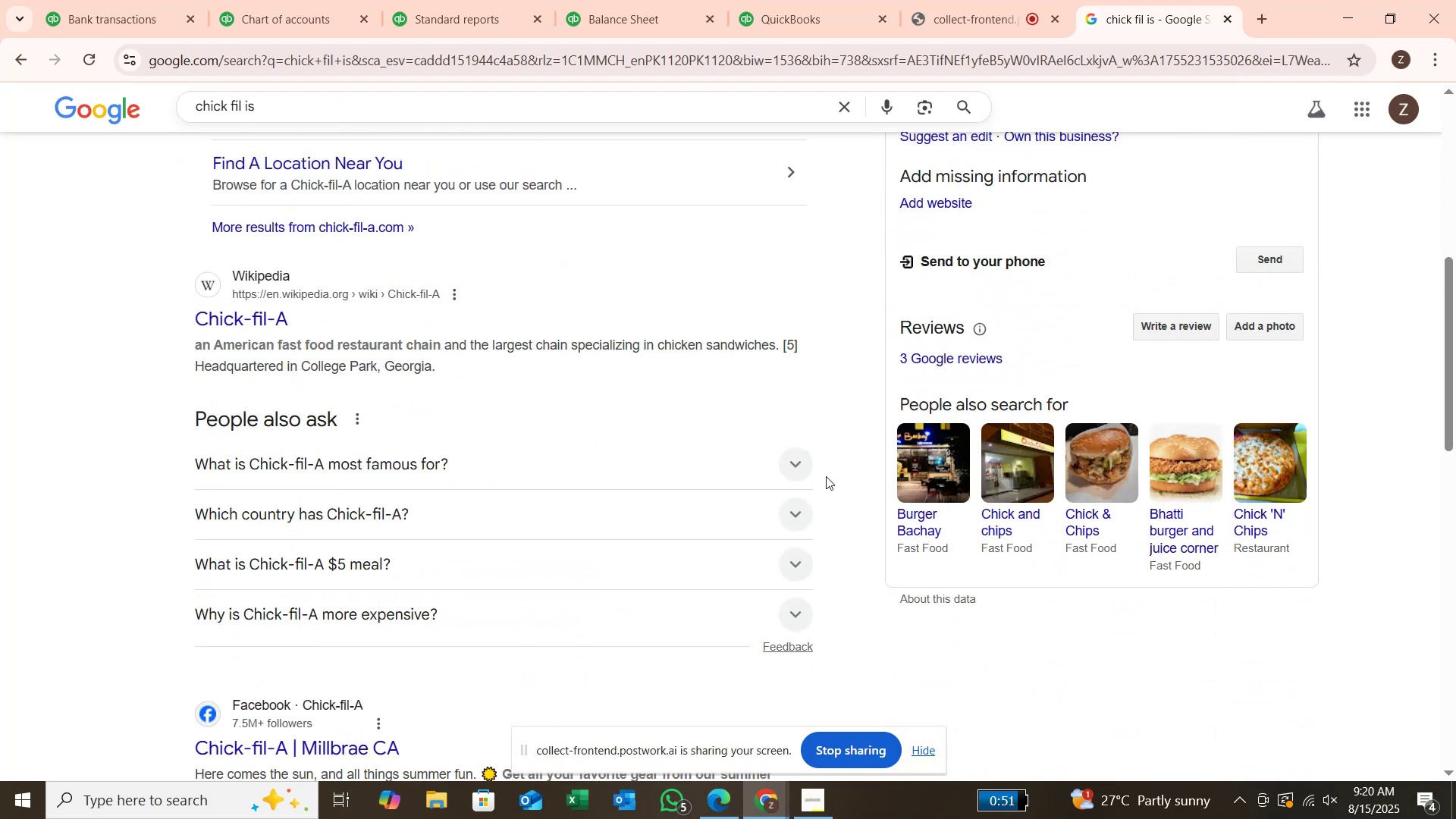 
scroll: coordinate [826, 472], scroll_direction: up, amount: 6.0
 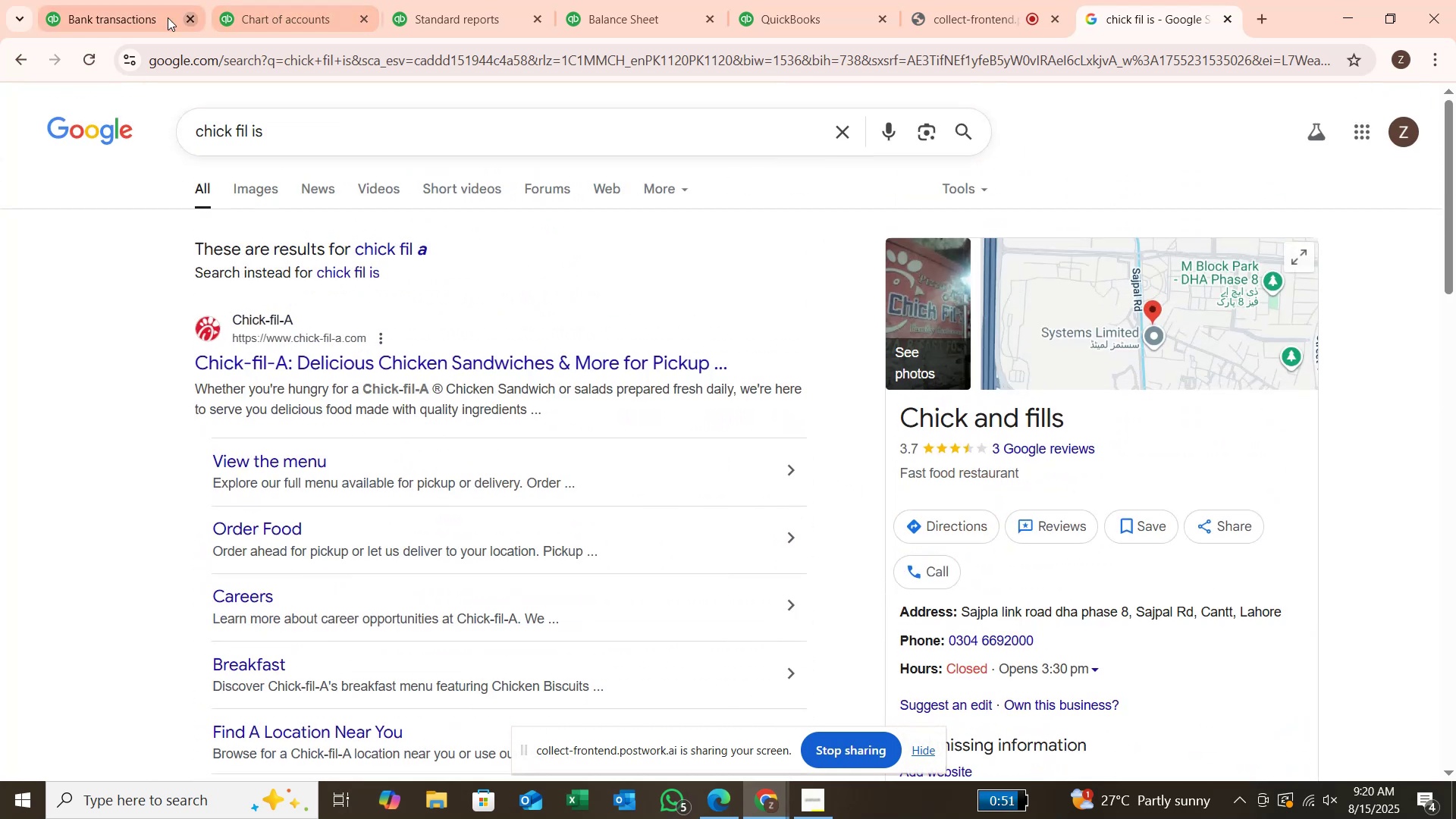 
left_click([143, 17])
 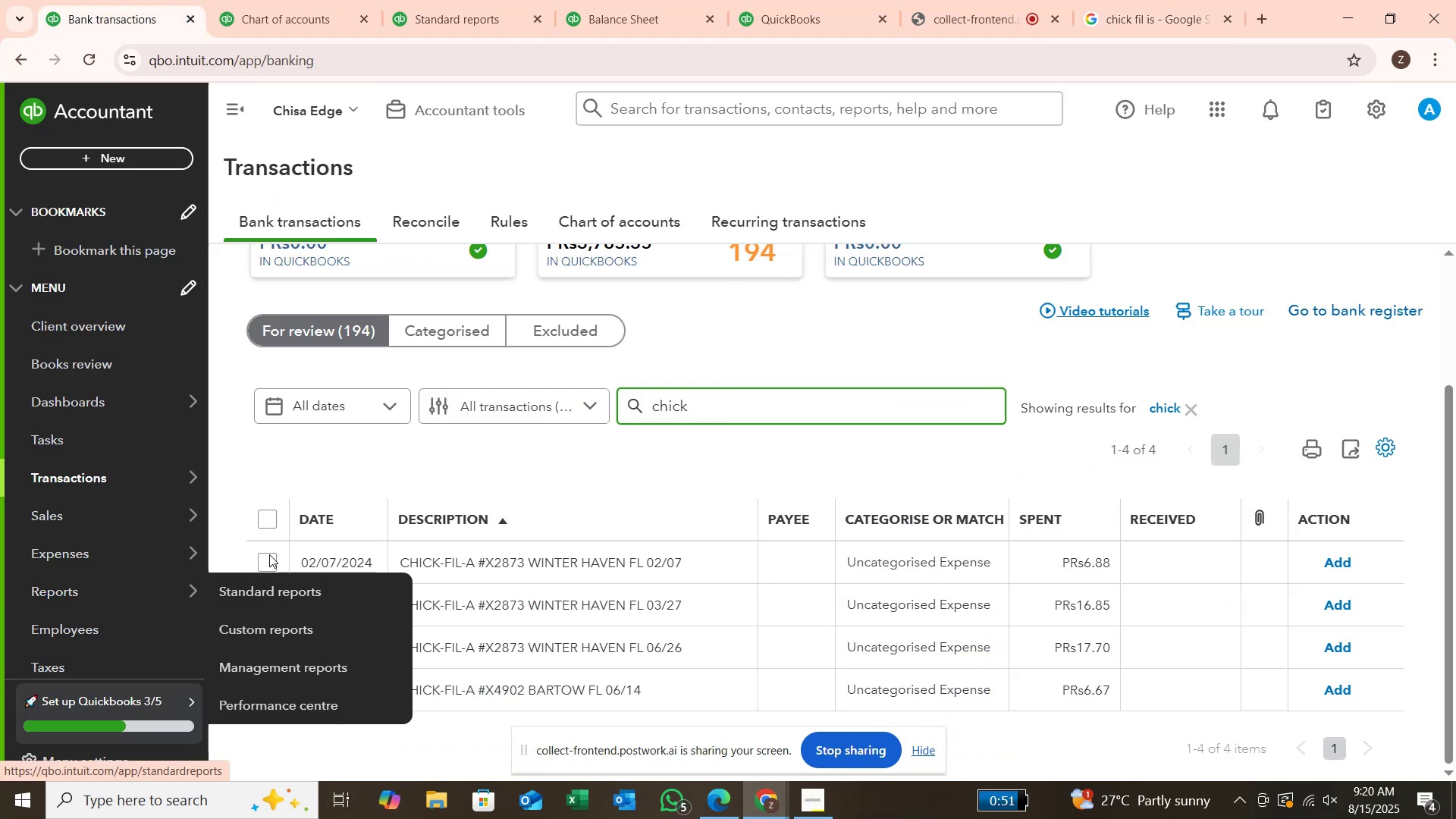 
left_click([264, 515])
 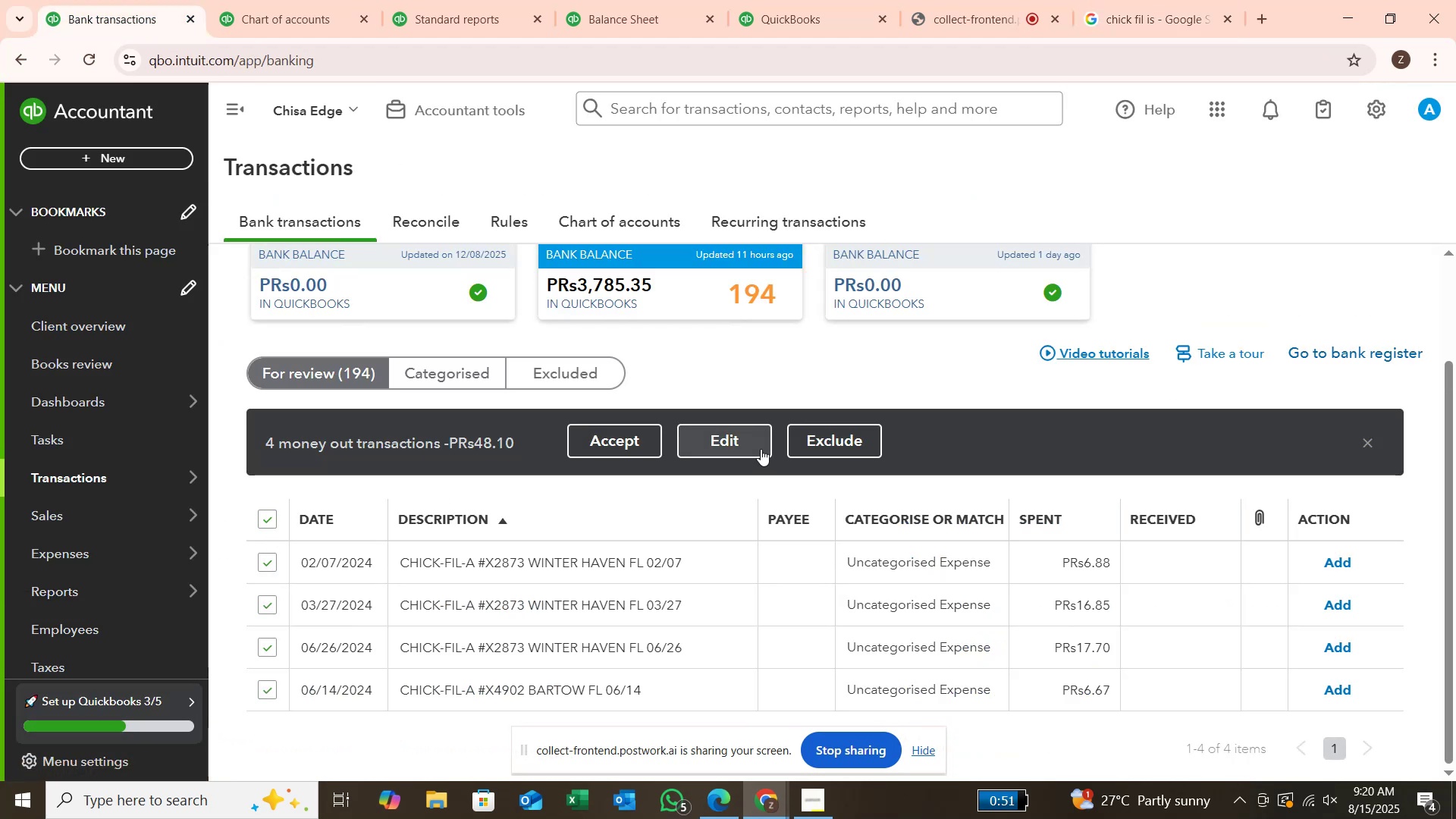 
left_click([756, 445])
 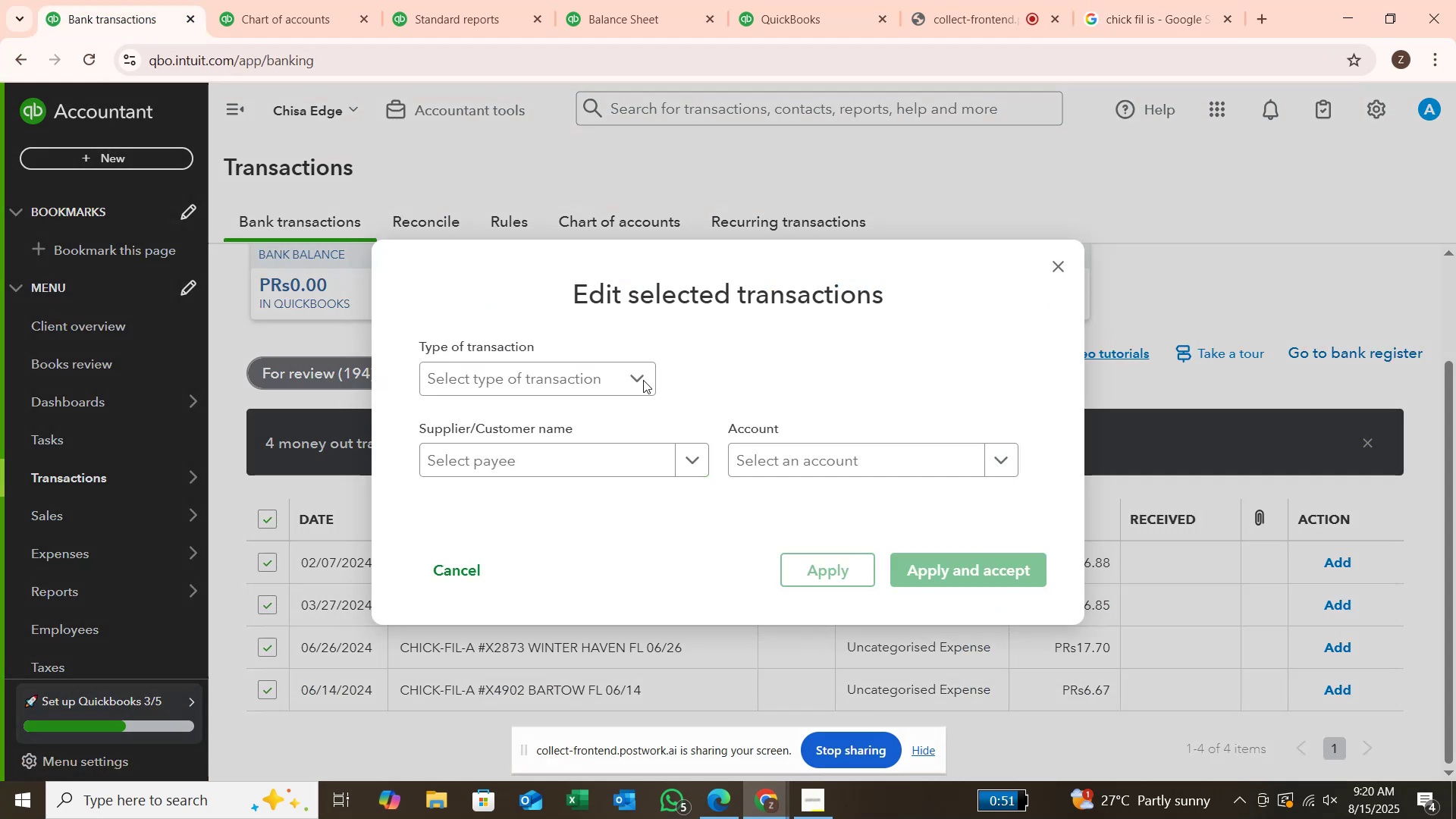 
left_click([643, 377])
 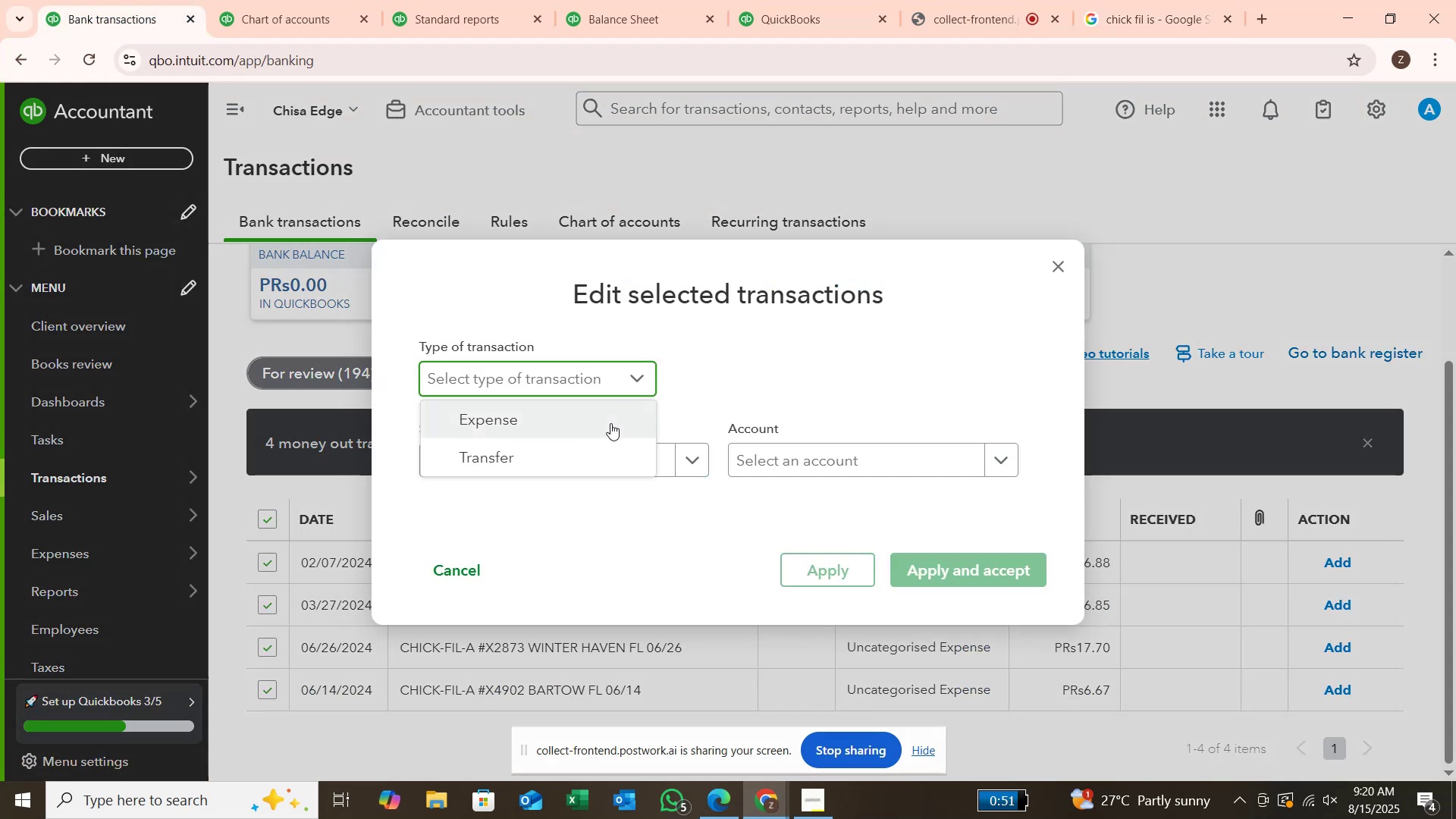 
left_click([610, 423])
 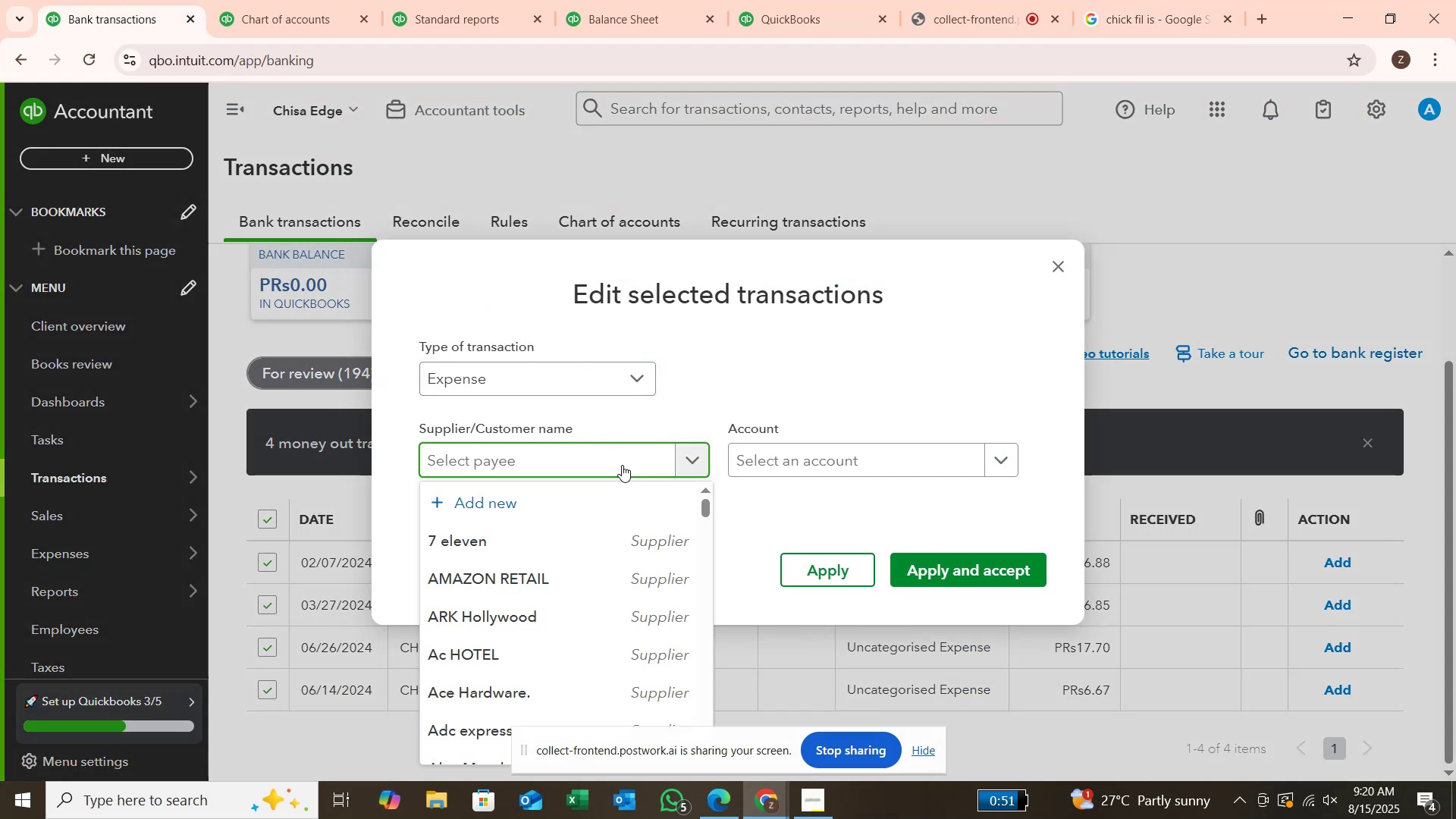 
type(CHick )
 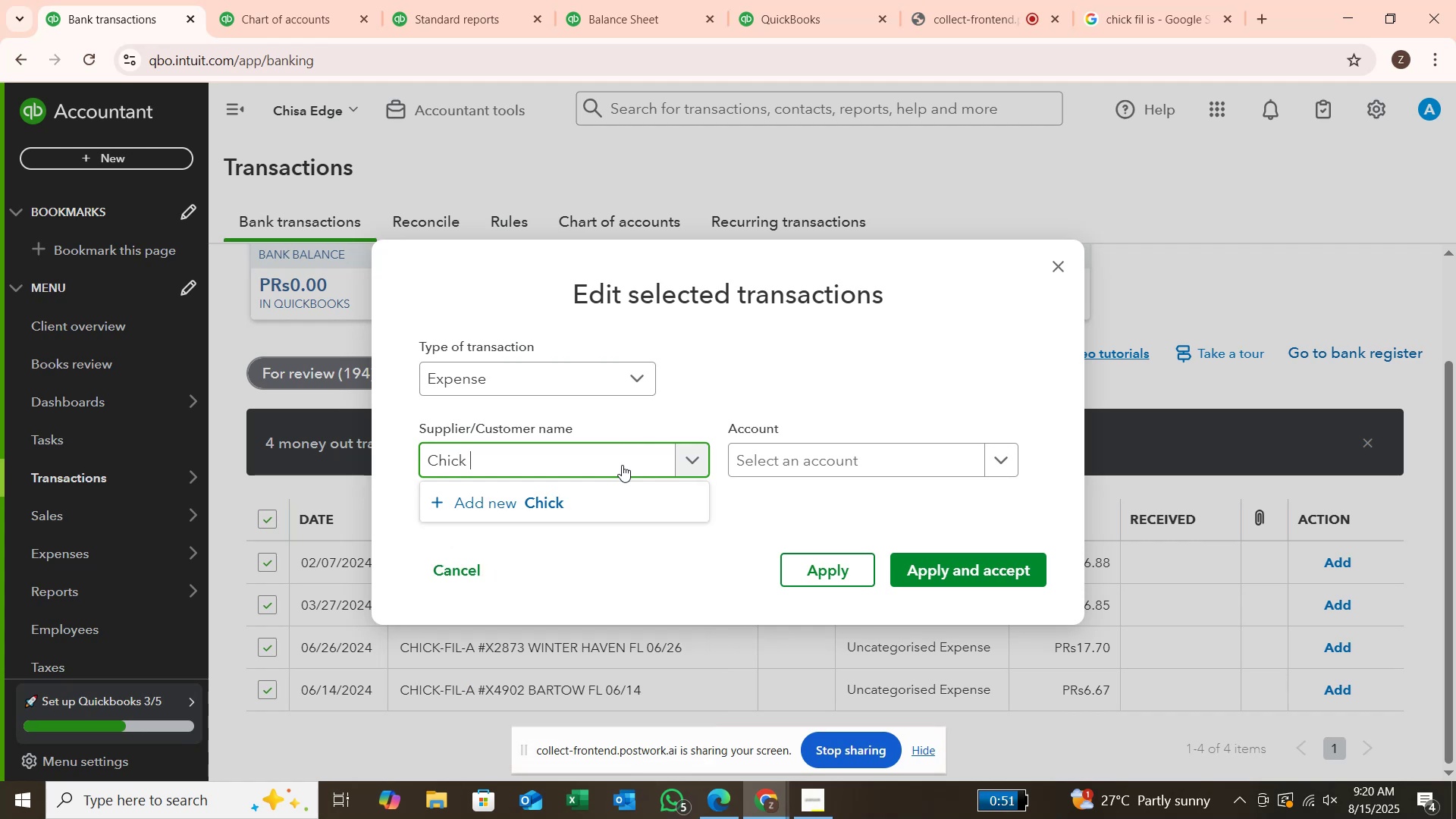 
hold_key(key=Break, duration=0.77)
 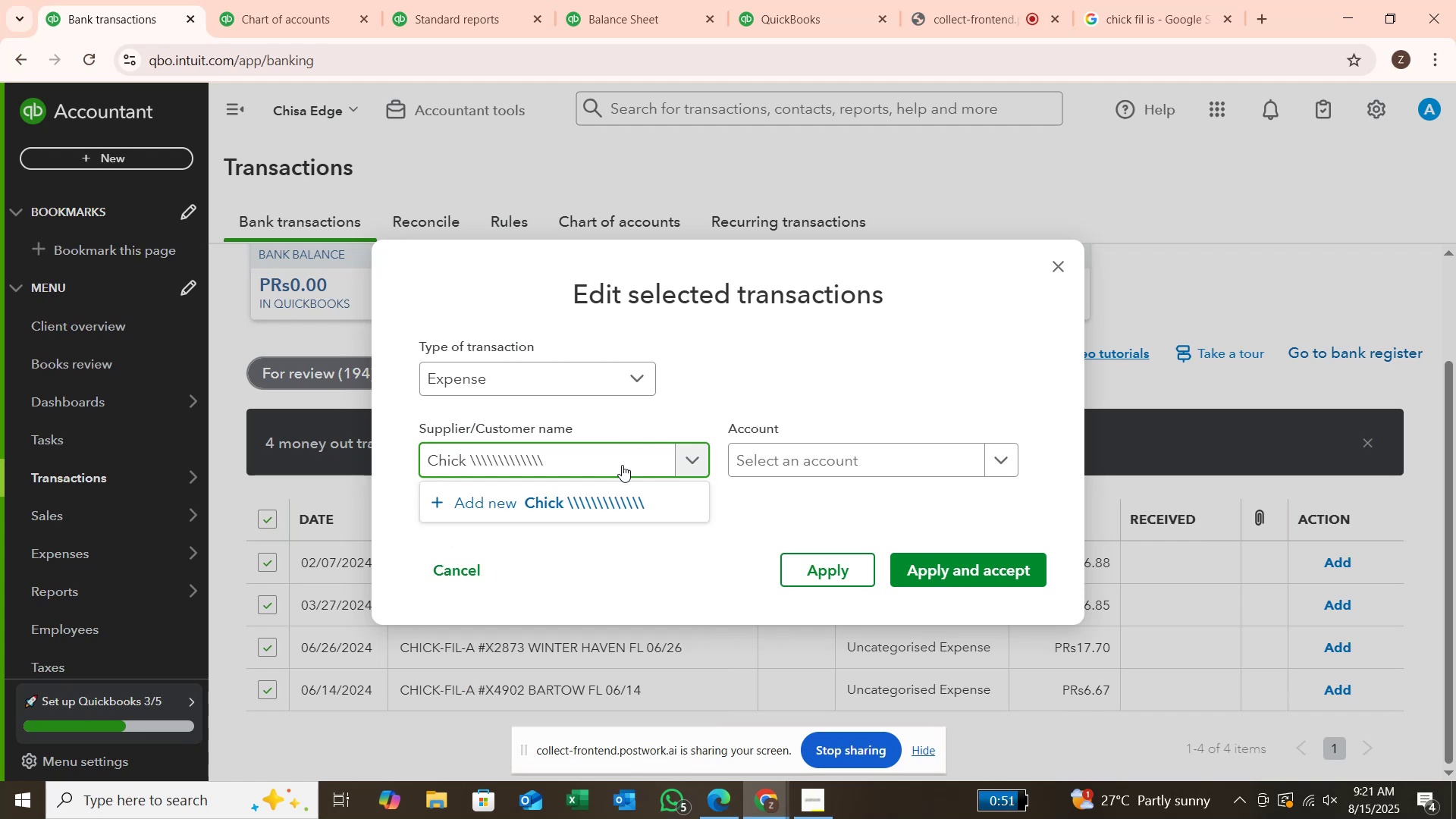 
hold_key(key=Backspace, duration=0.76)
 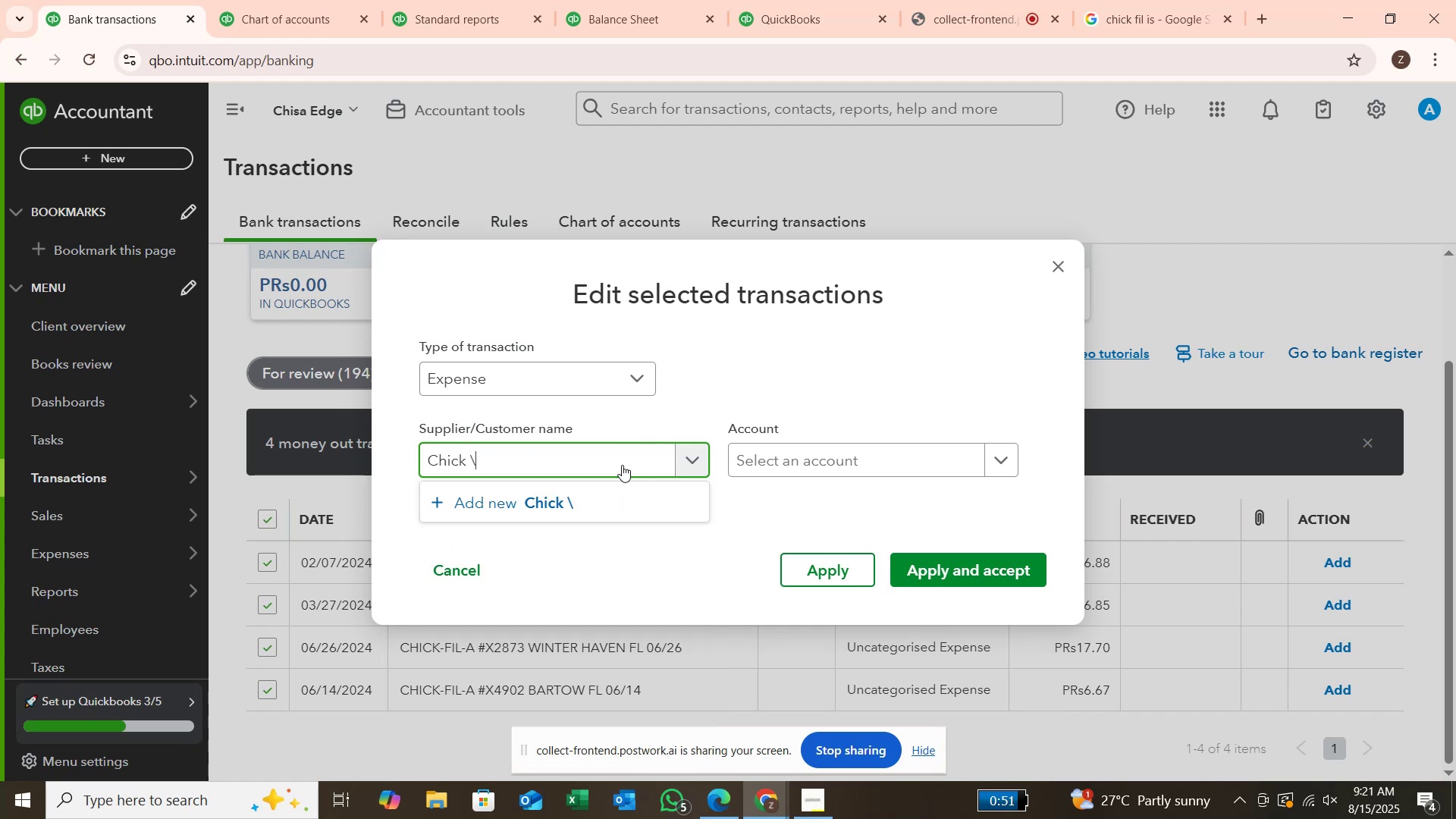 
key(Backspace)
type(FIl)
 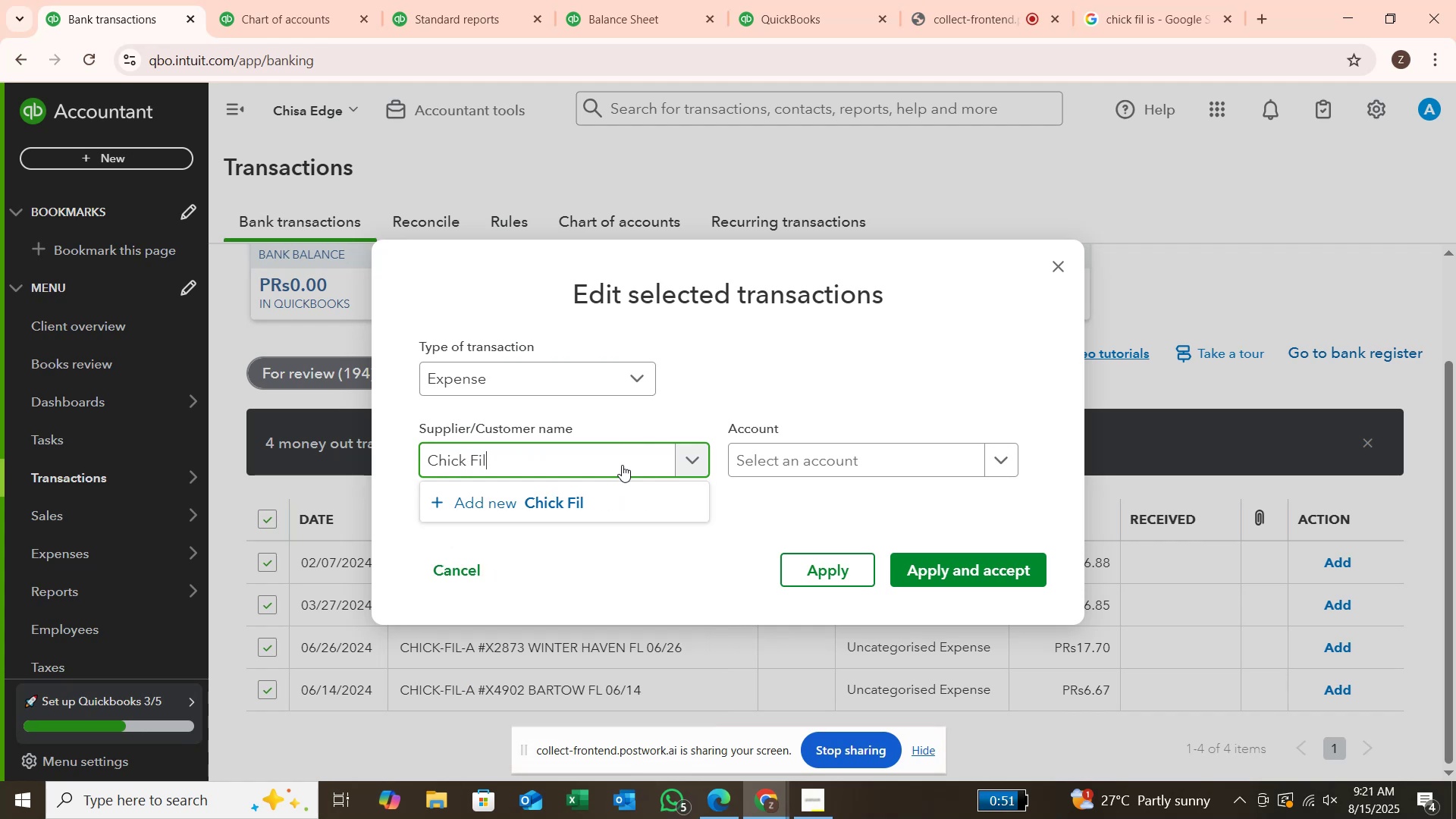 
left_click([625, 500])
 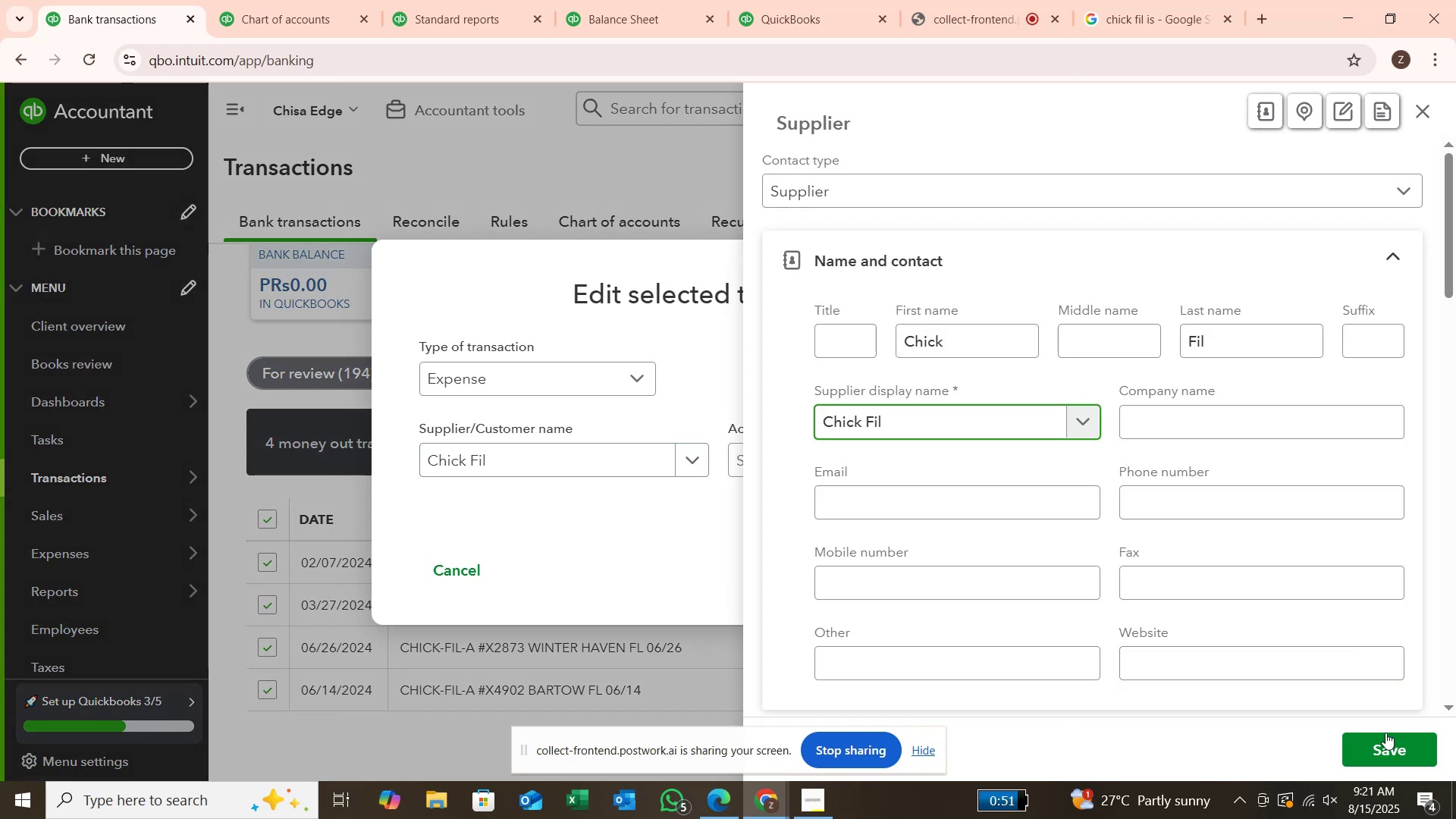 
left_click([1389, 744])
 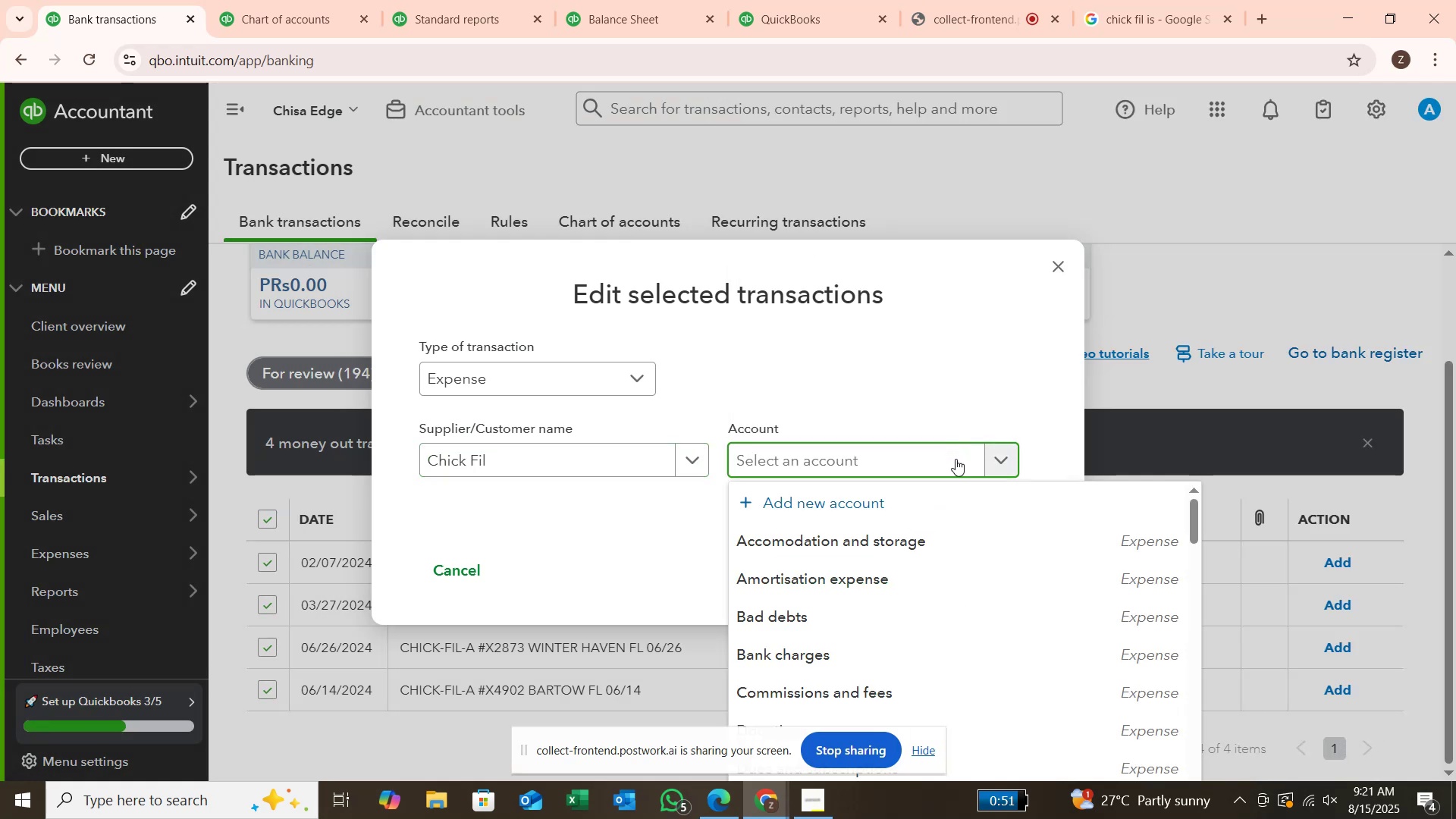 
wait(5.17)
 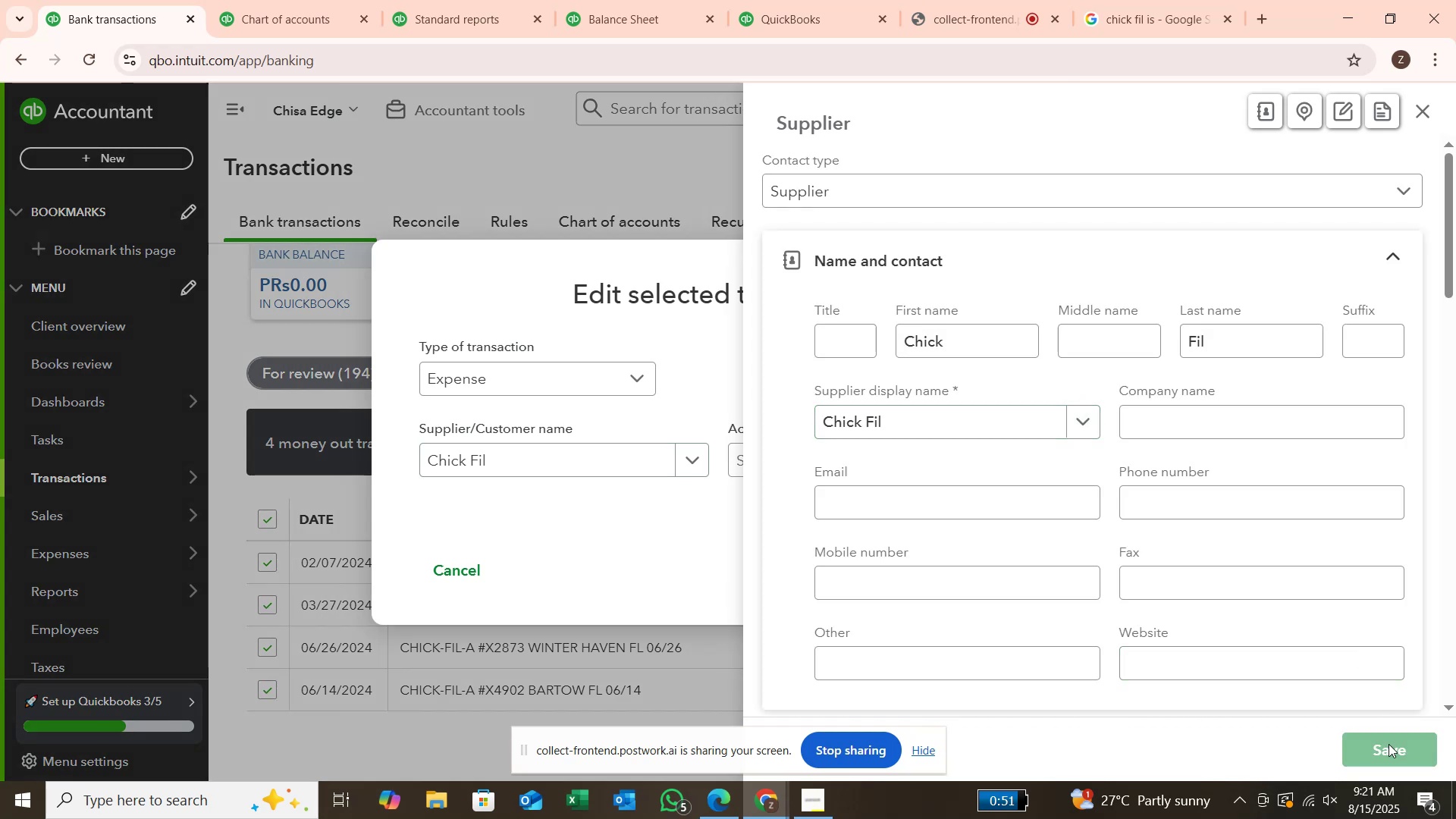 
scroll: coordinate [801, 588], scroll_direction: down, amount: 3.0
 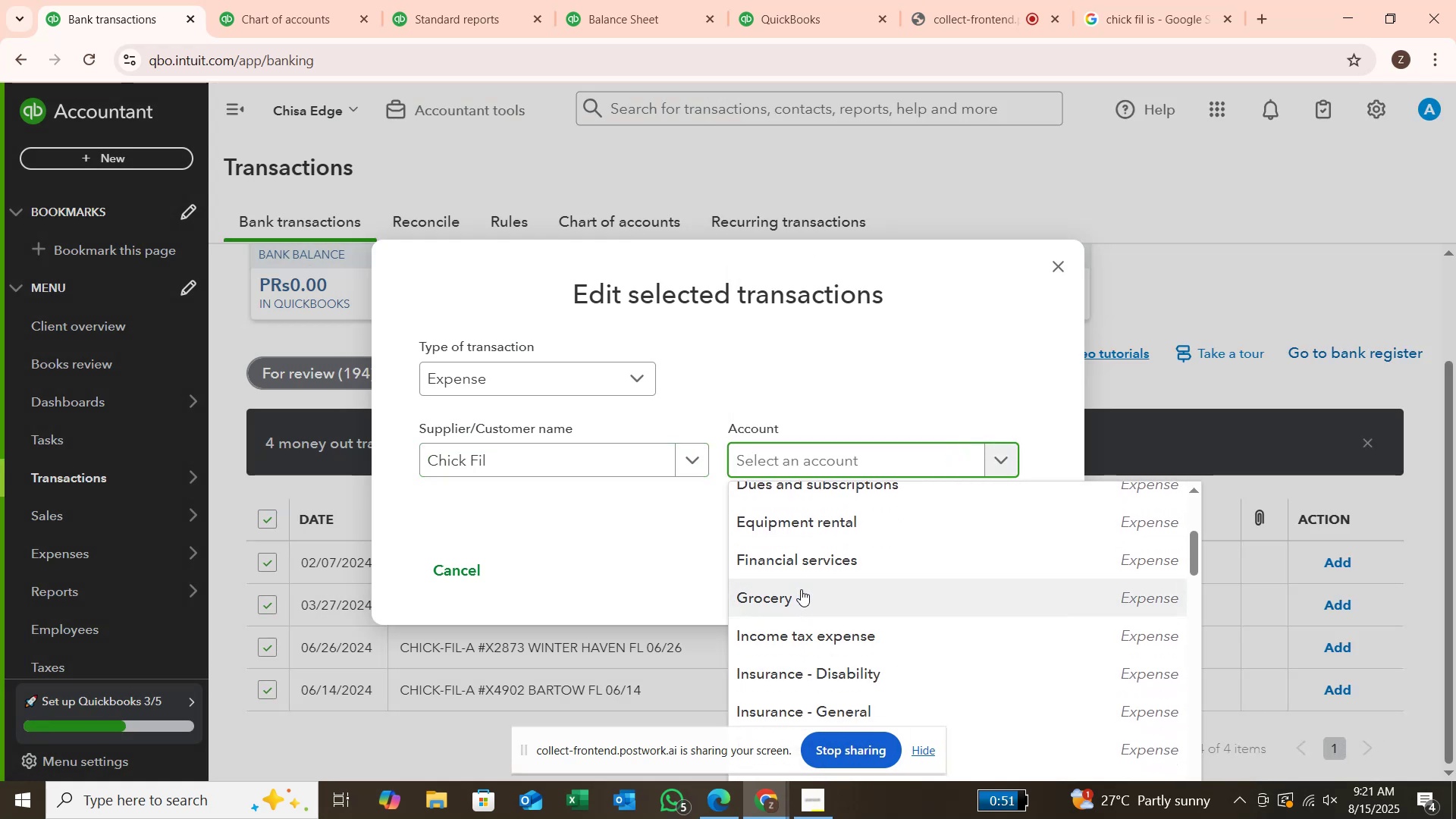 